 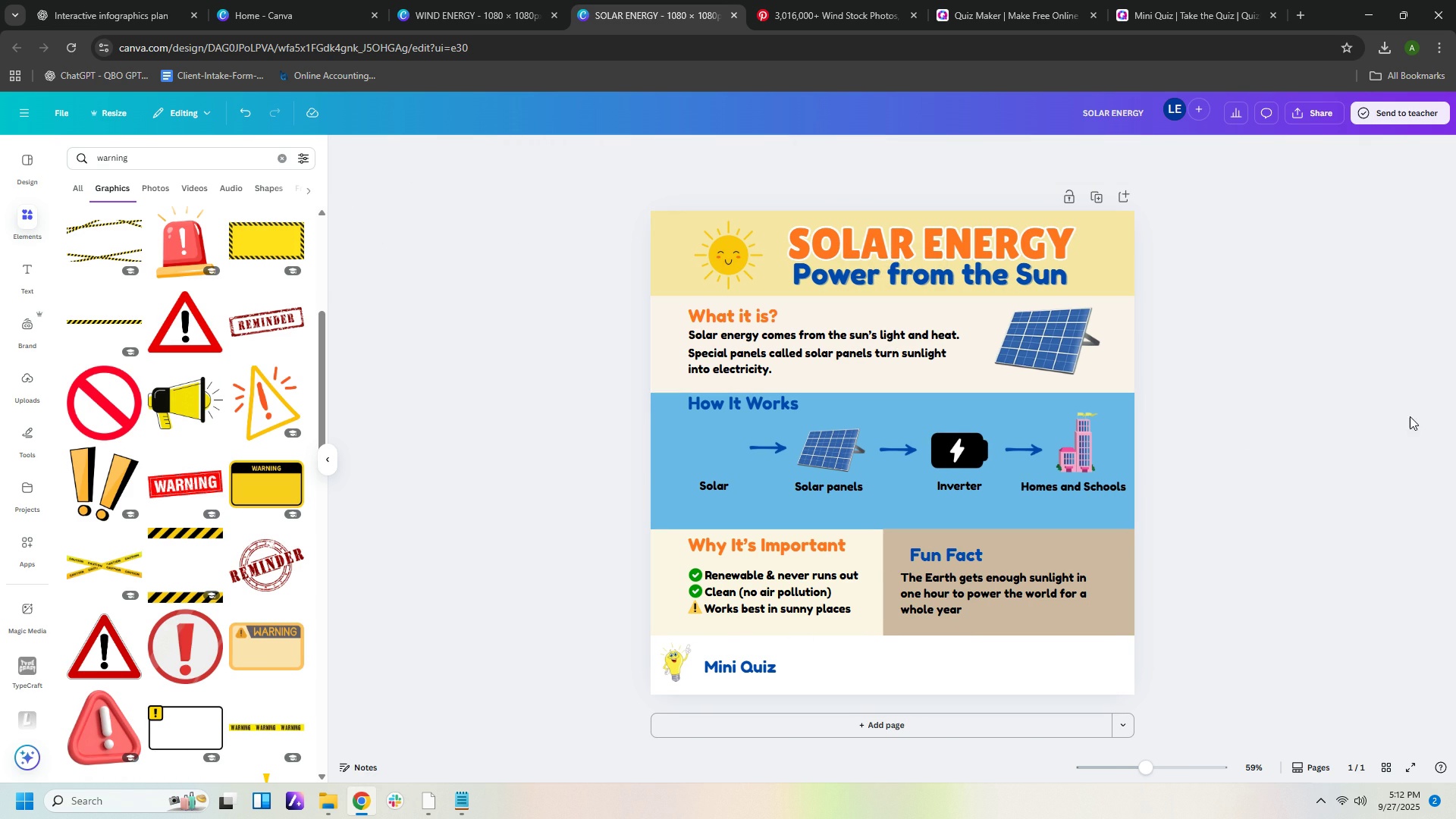 
left_click([843, 353])
 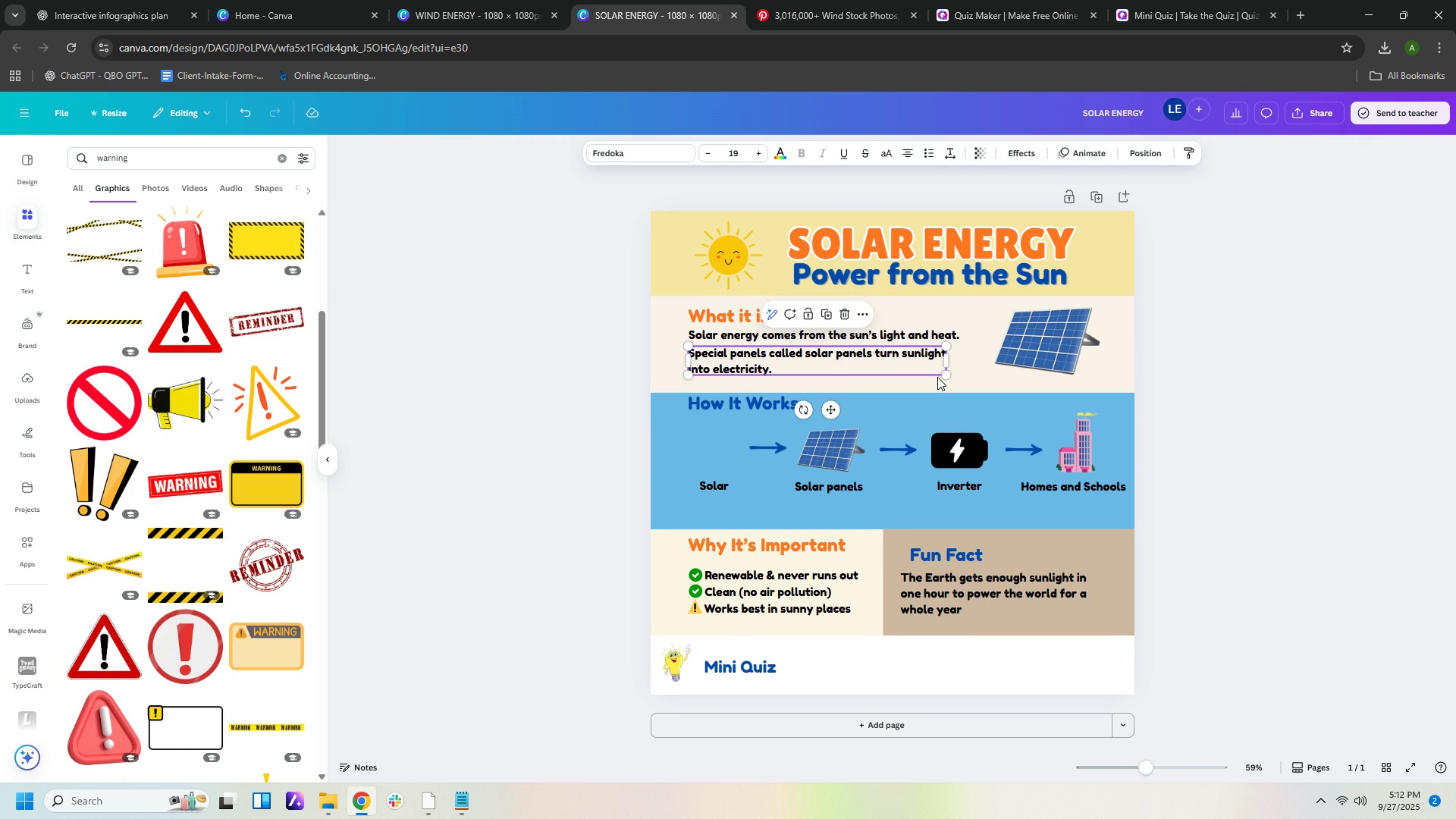 
key(ArrowDown)
 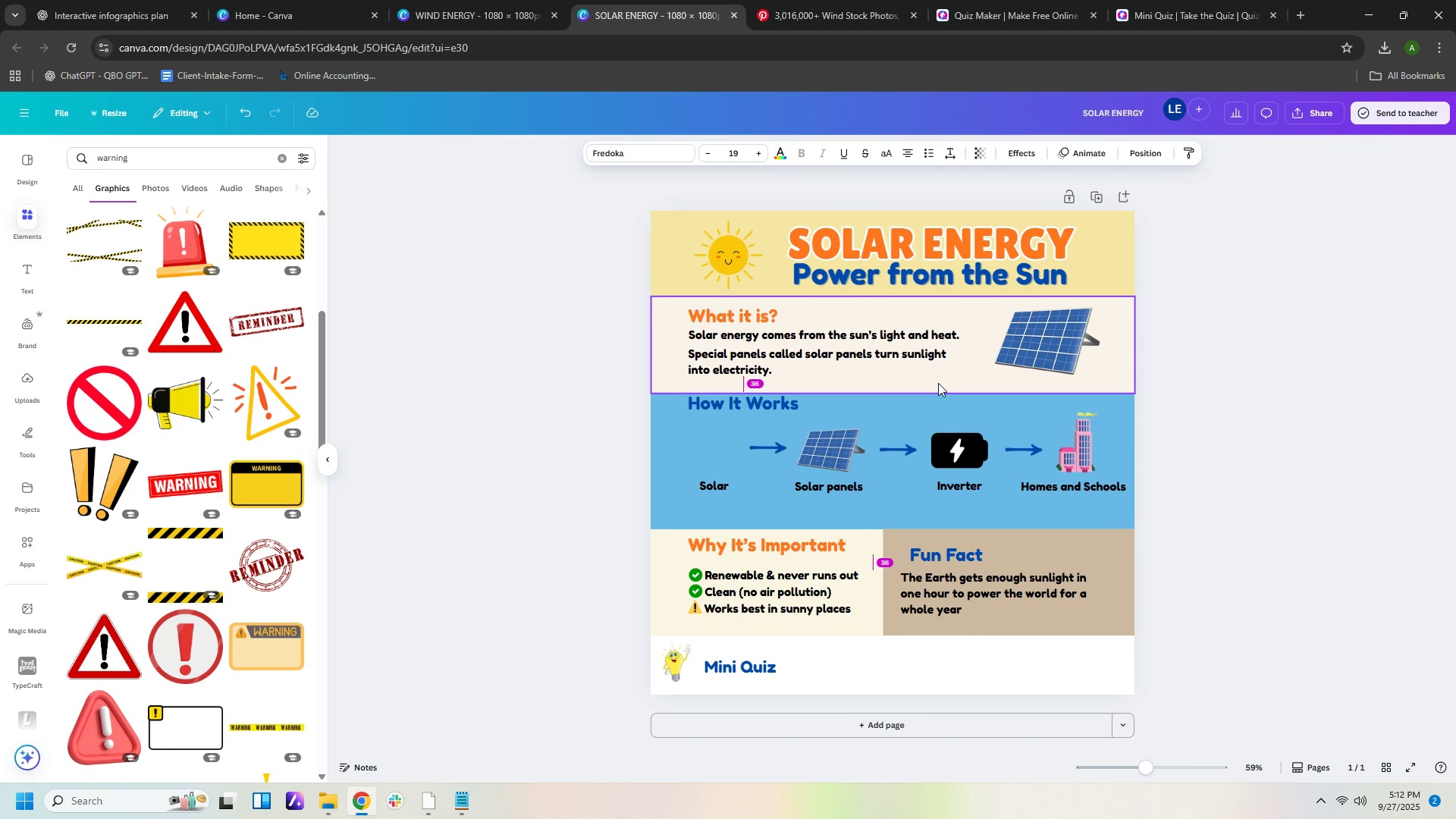 
key(ArrowDown)
 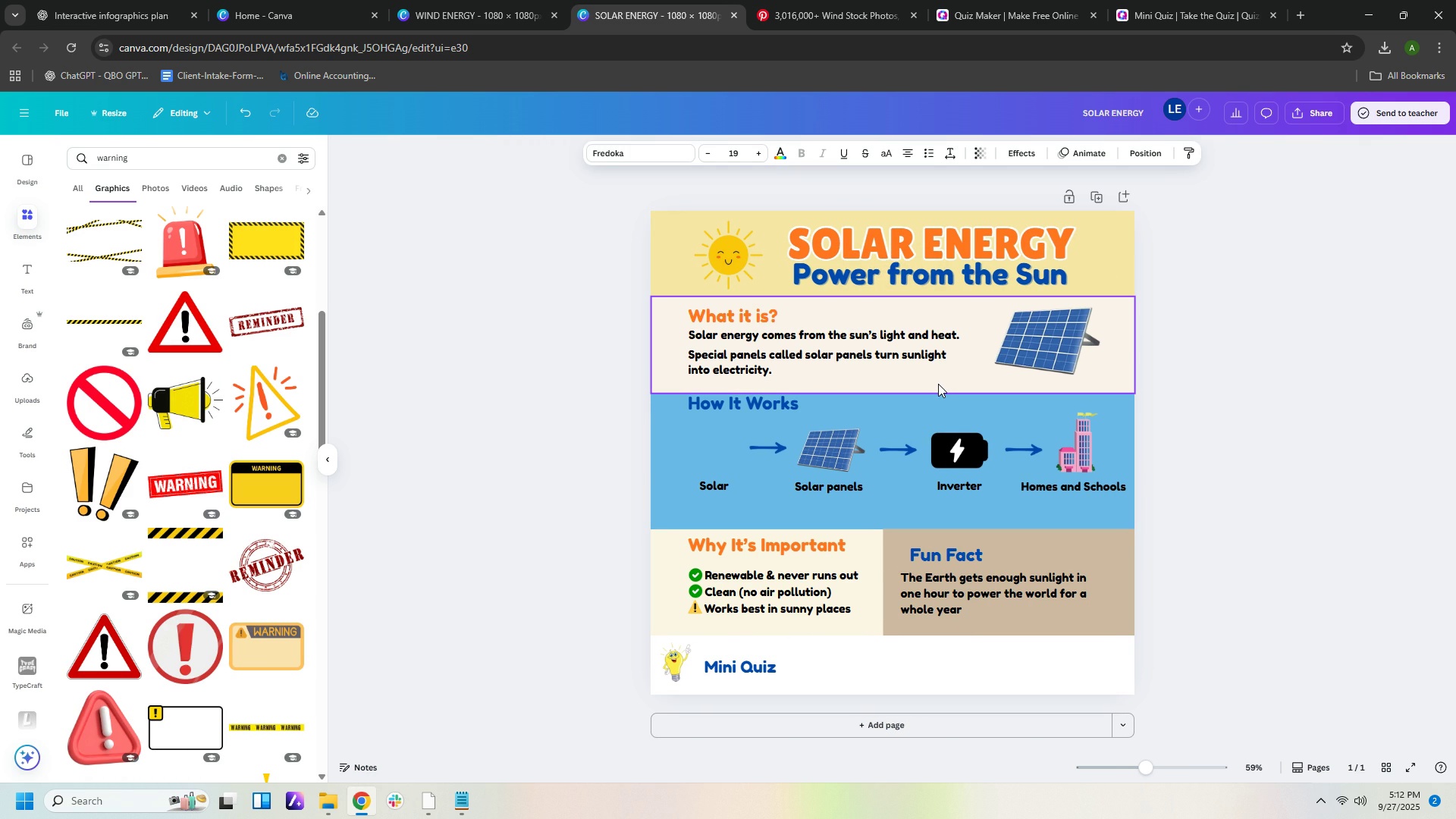 
key(ArrowDown)
 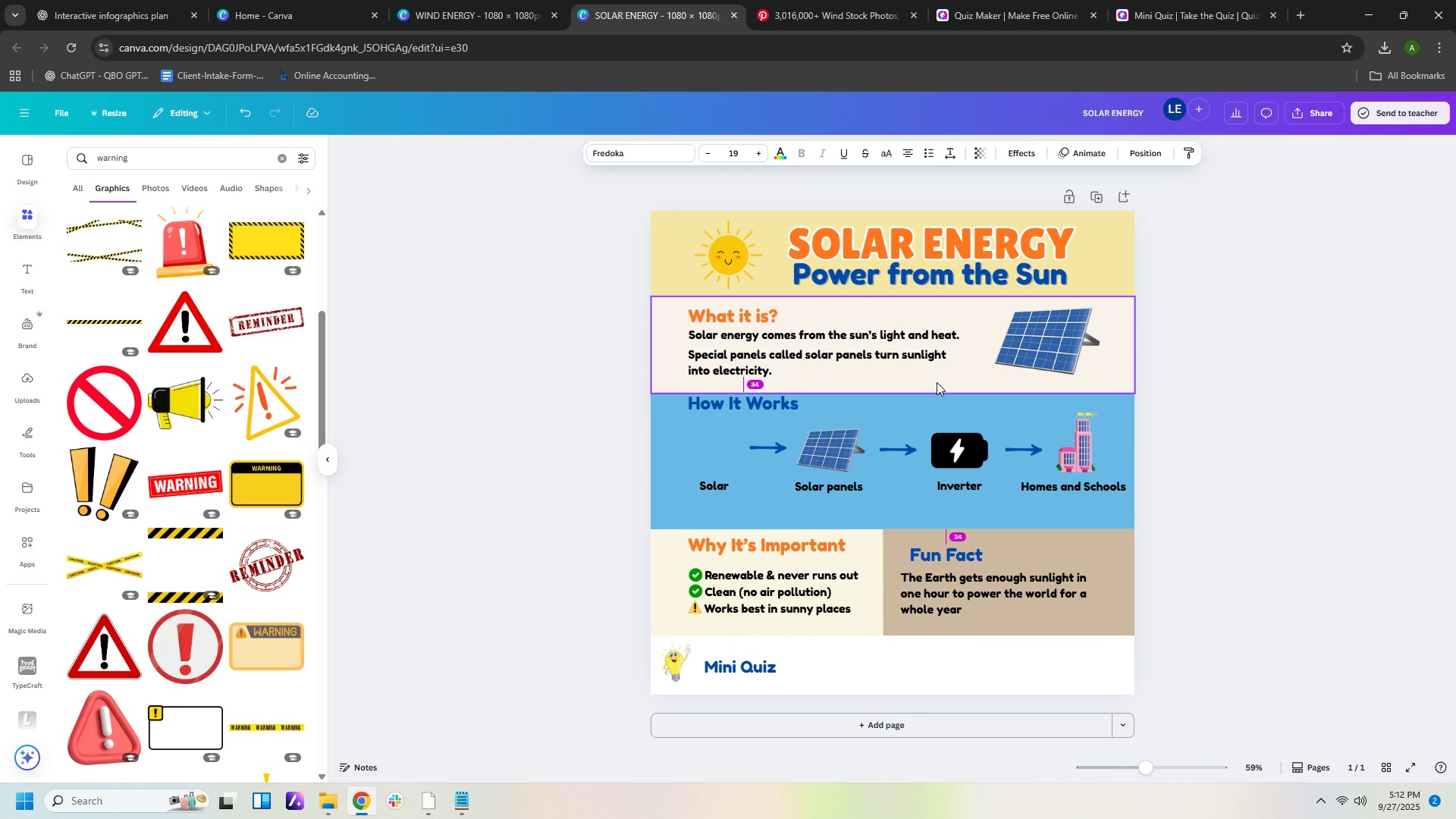 
key(ArrowDown)
 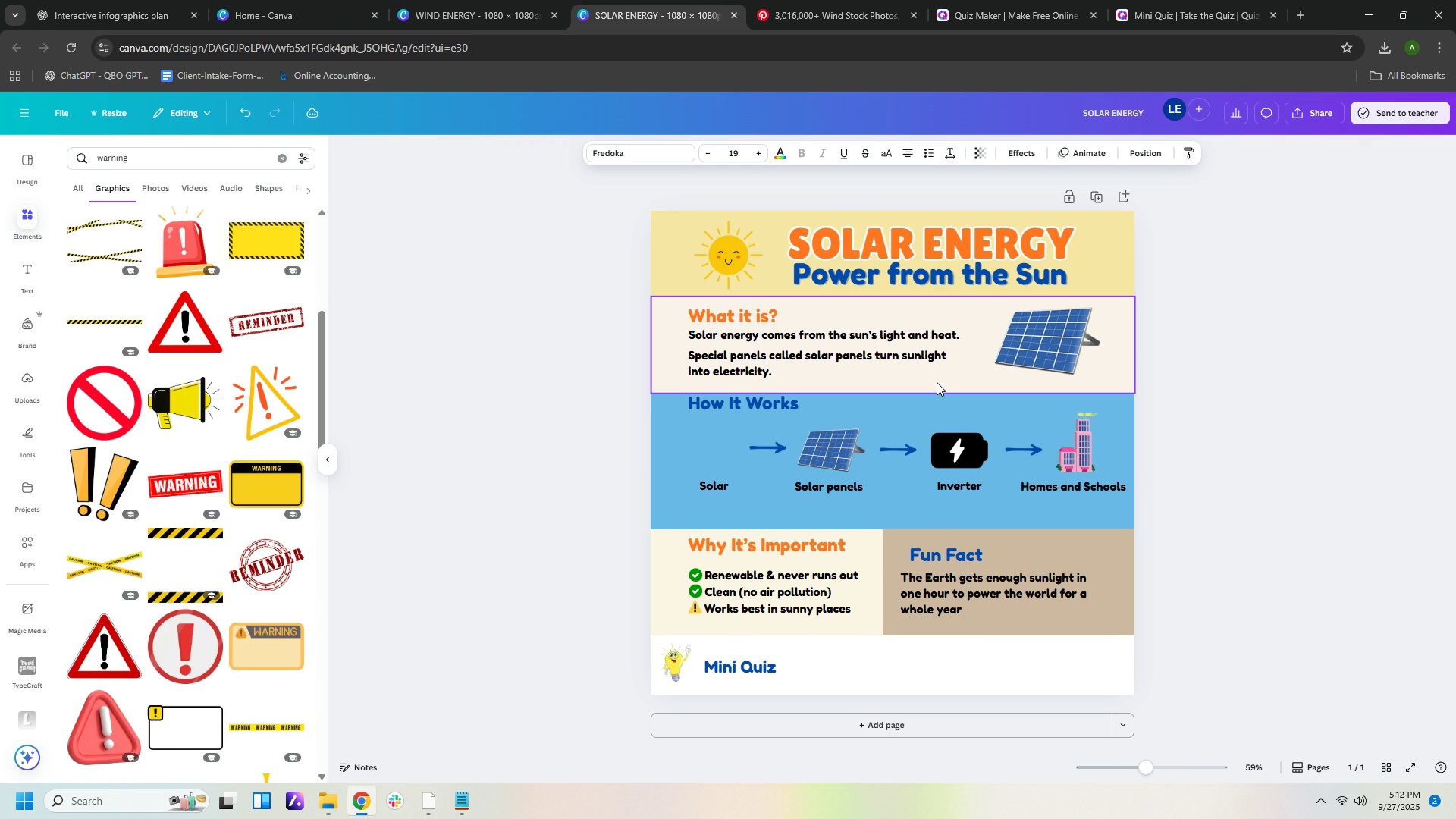 
key(ArrowDown)
 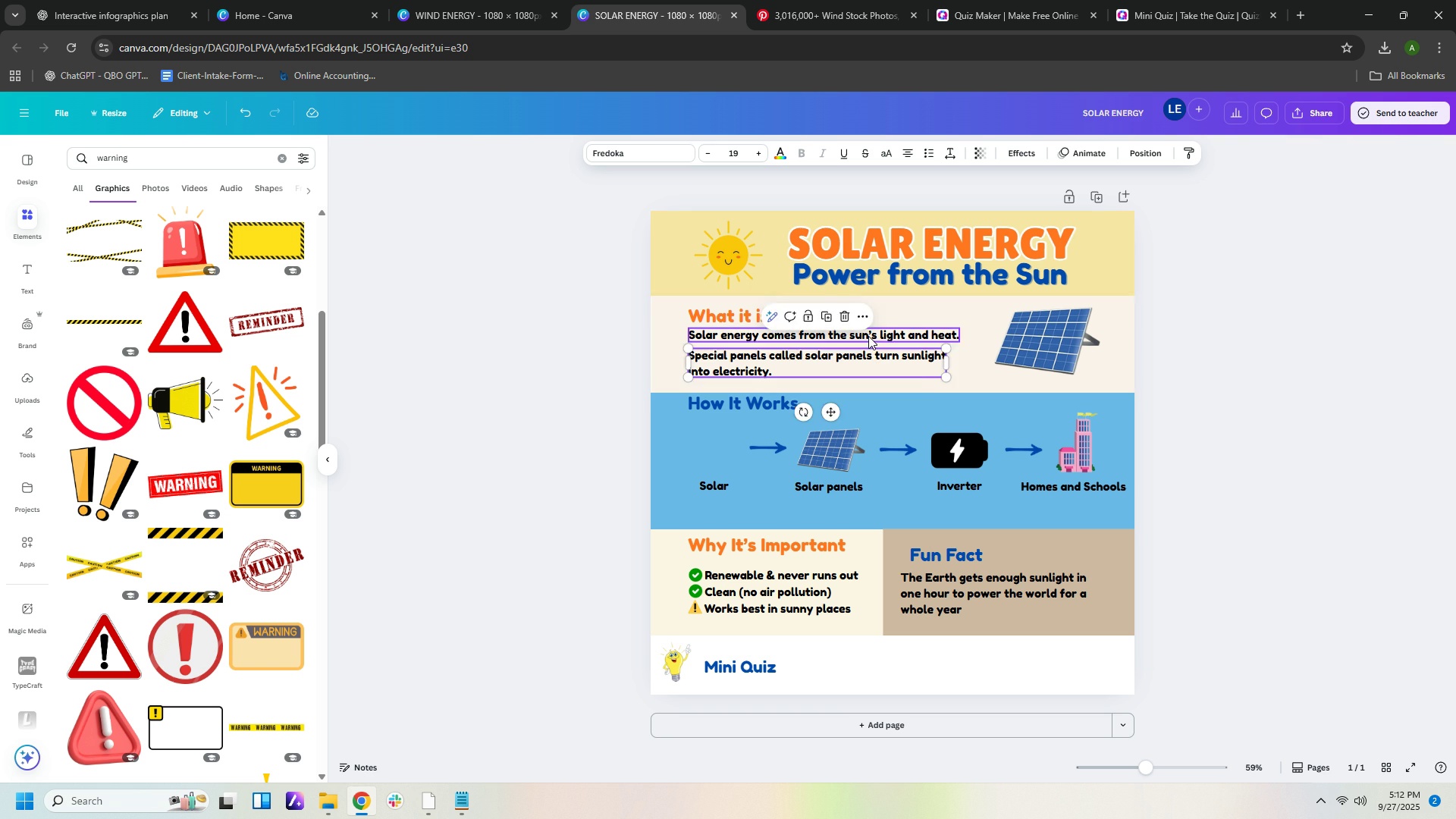 
left_click([868, 336])
 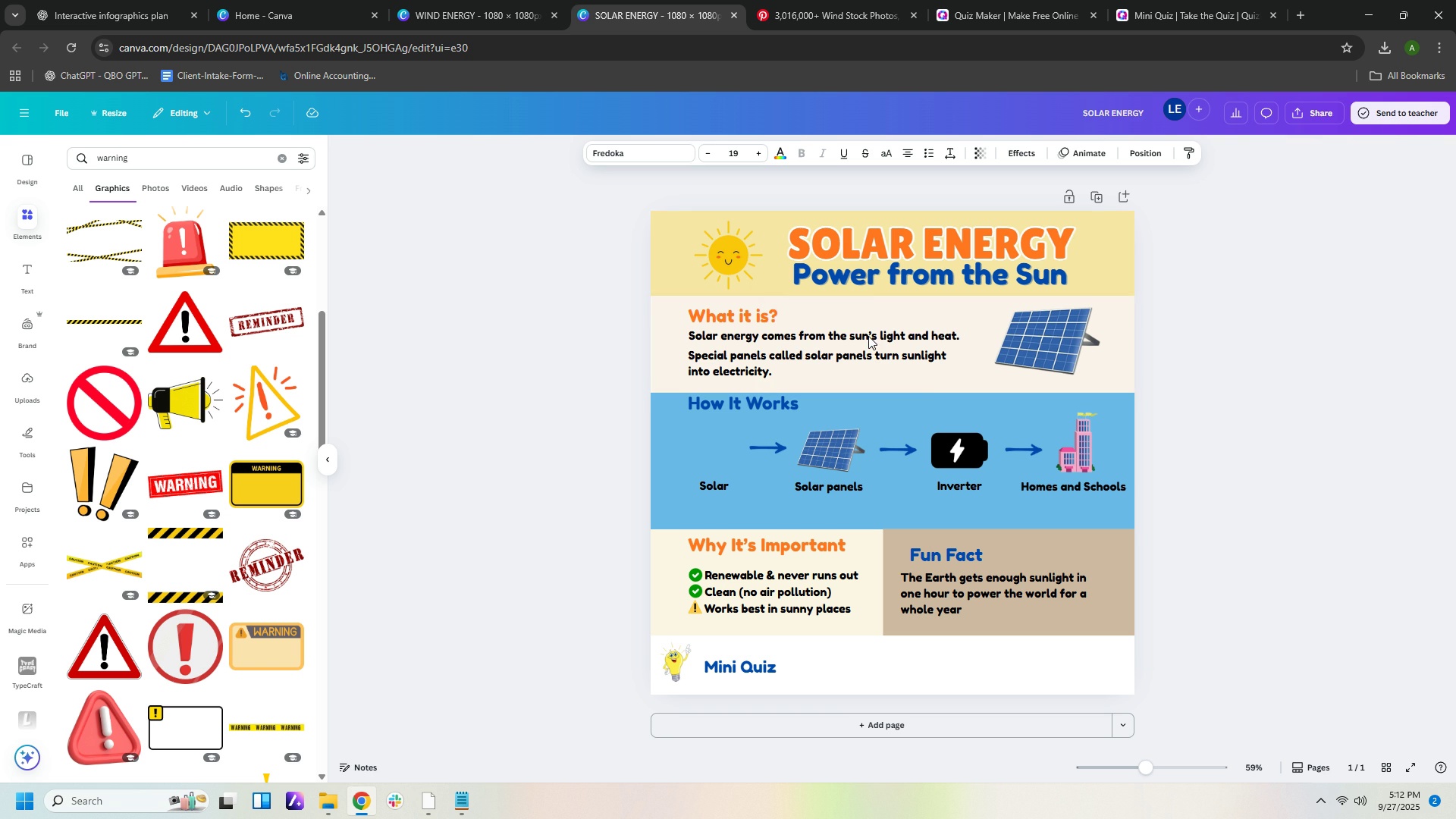 
key(ArrowDown)
 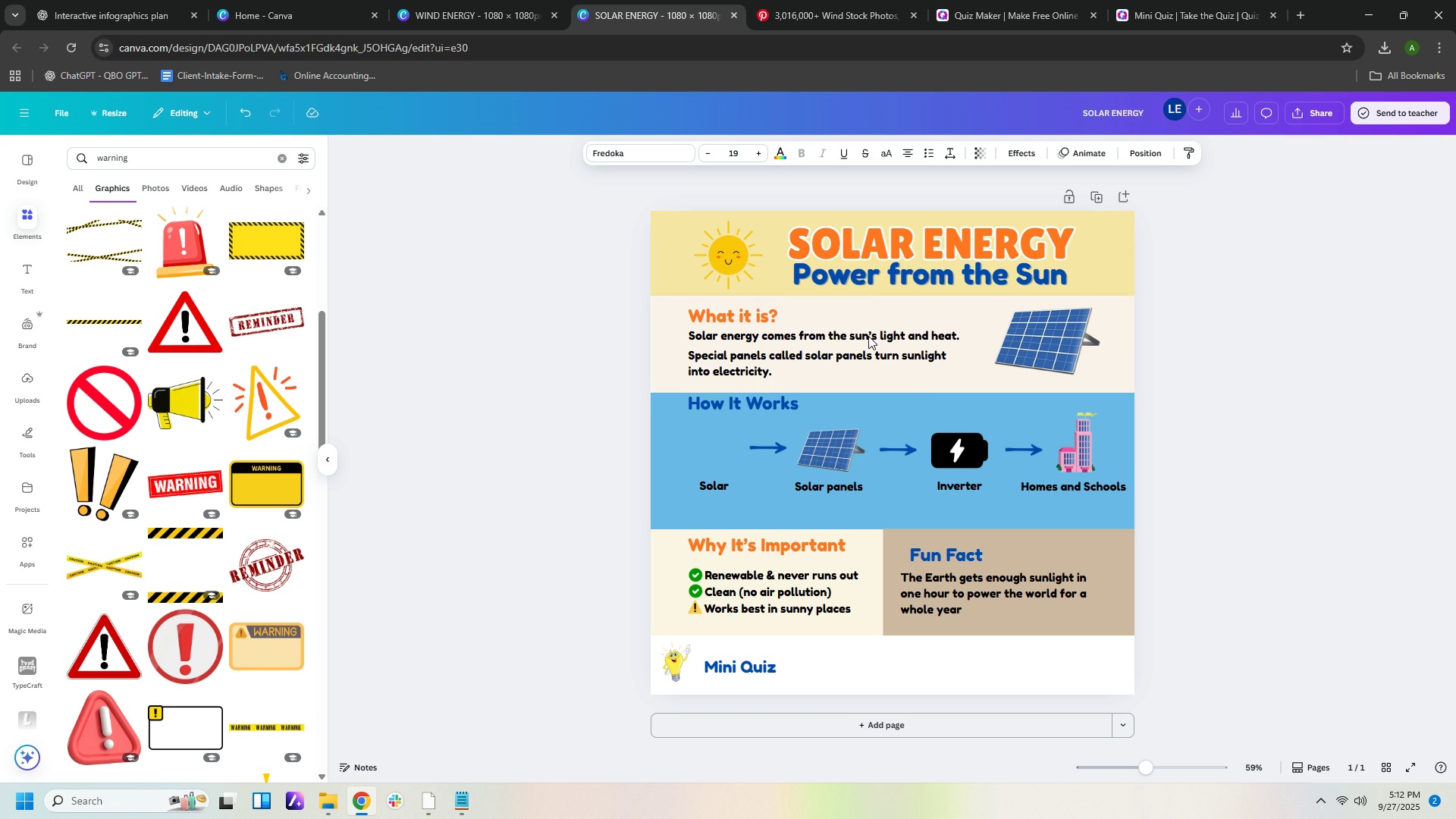 
key(ArrowDown)
 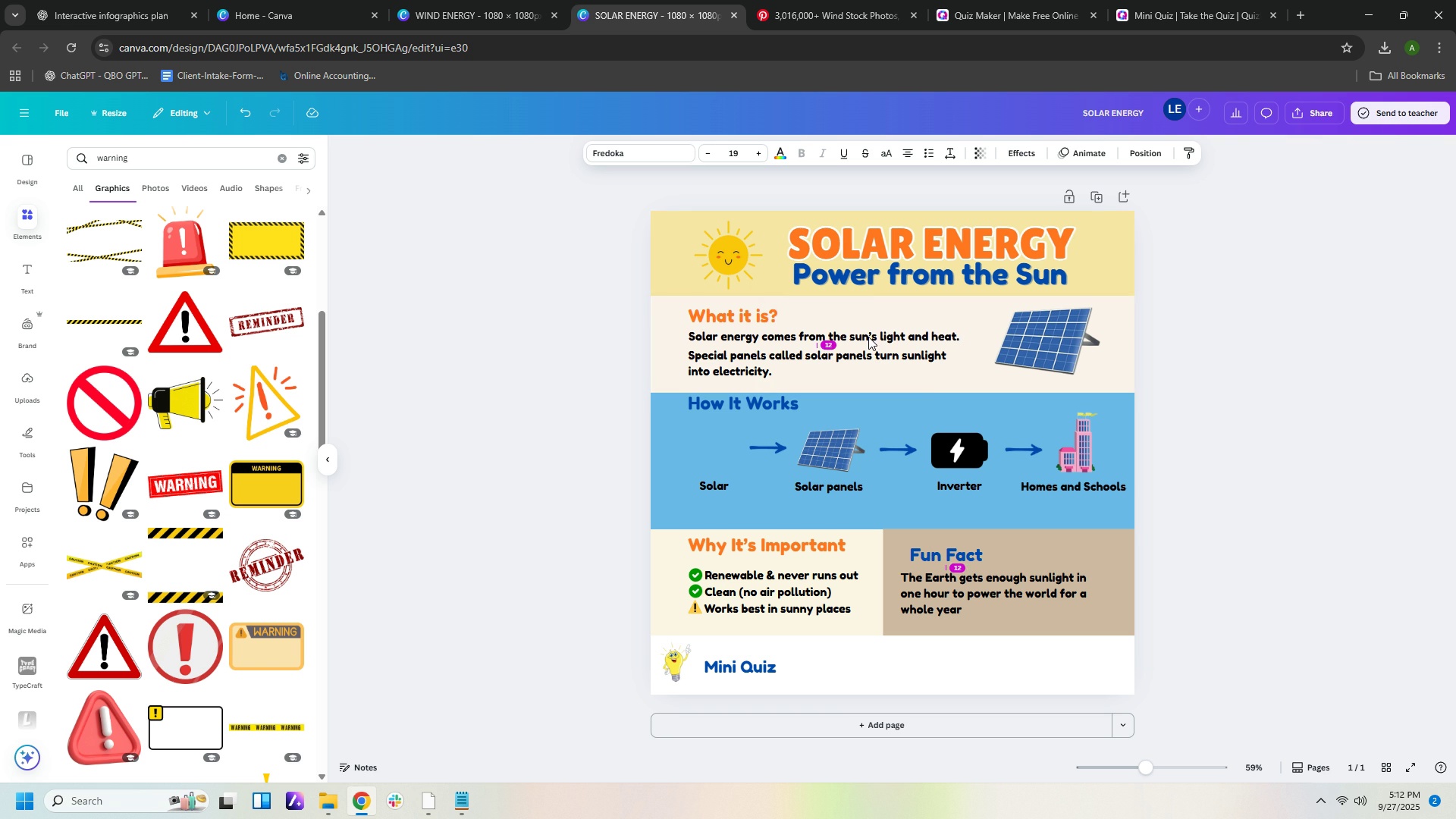 
key(ArrowDown)
 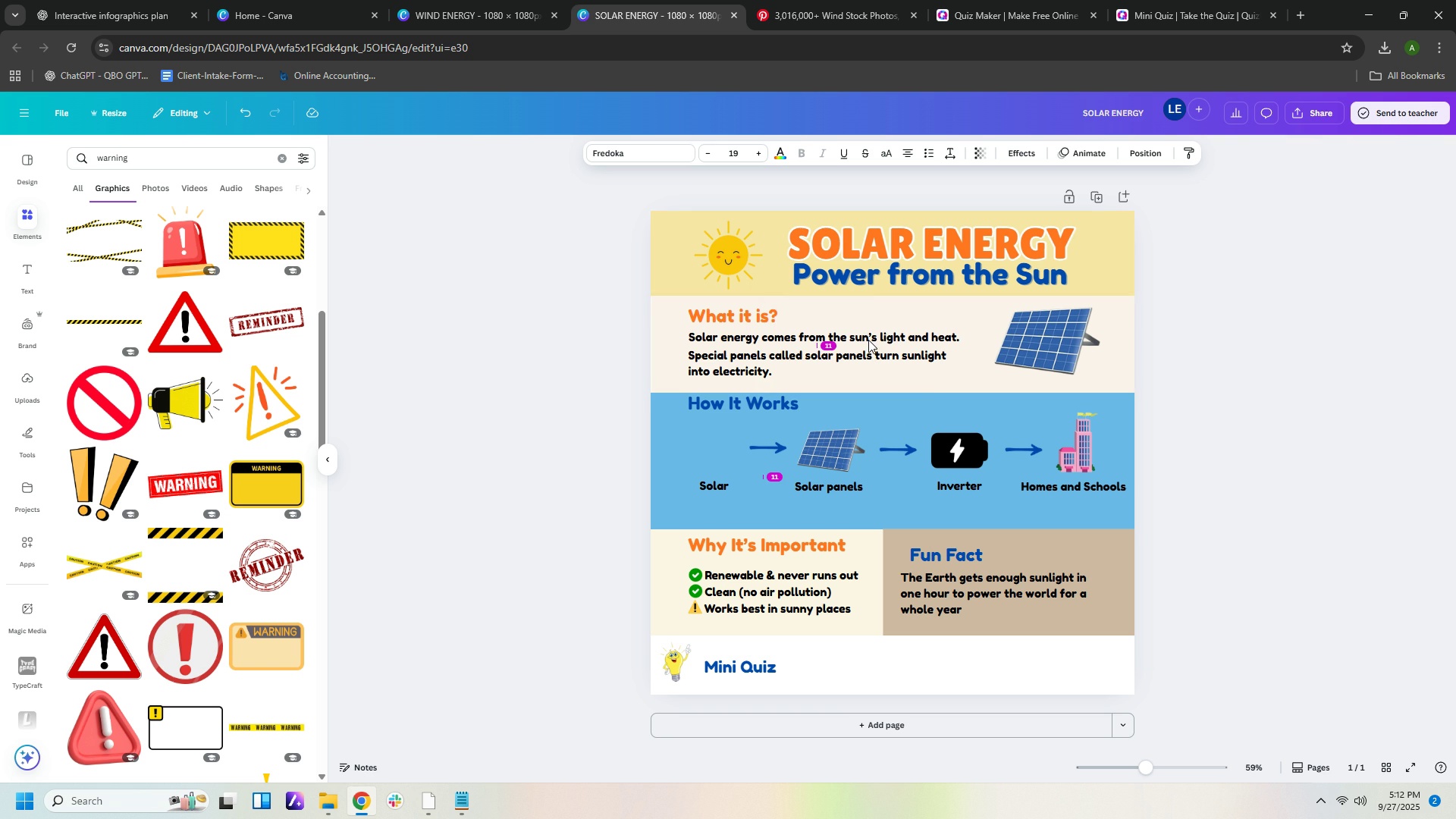 
key(ArrowDown)
 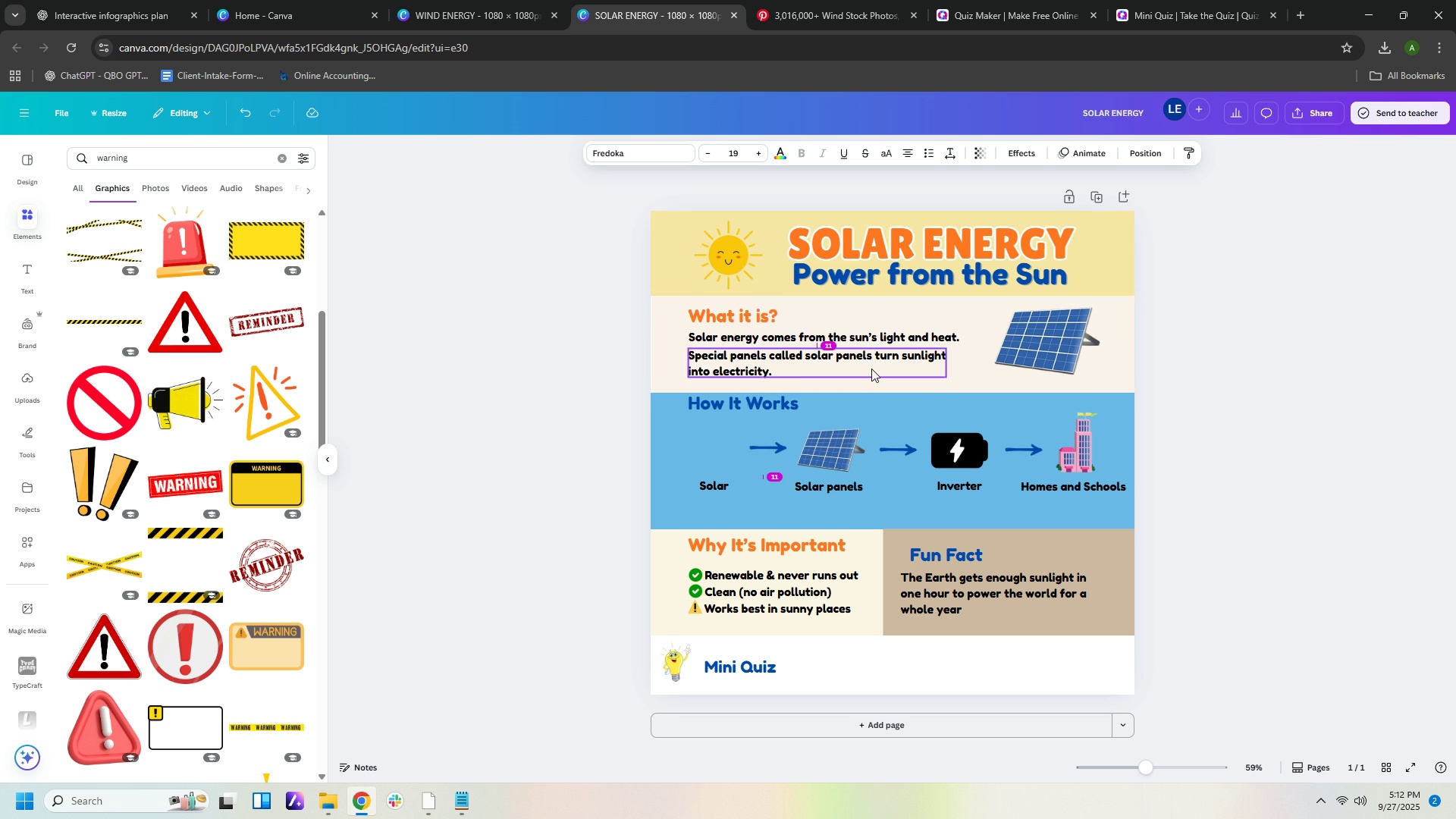 
left_click([871, 369])
 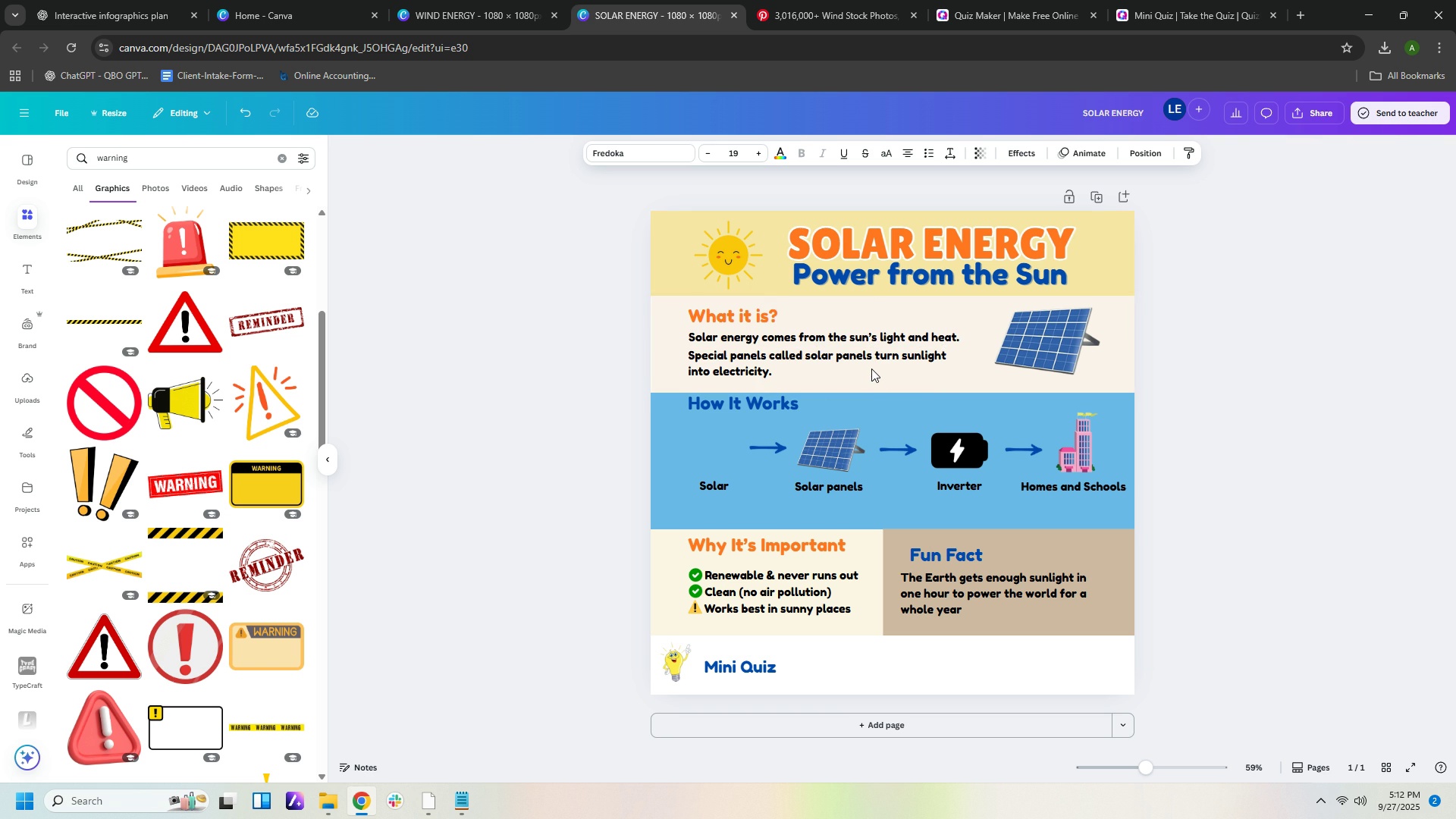 
key(ArrowDown)
 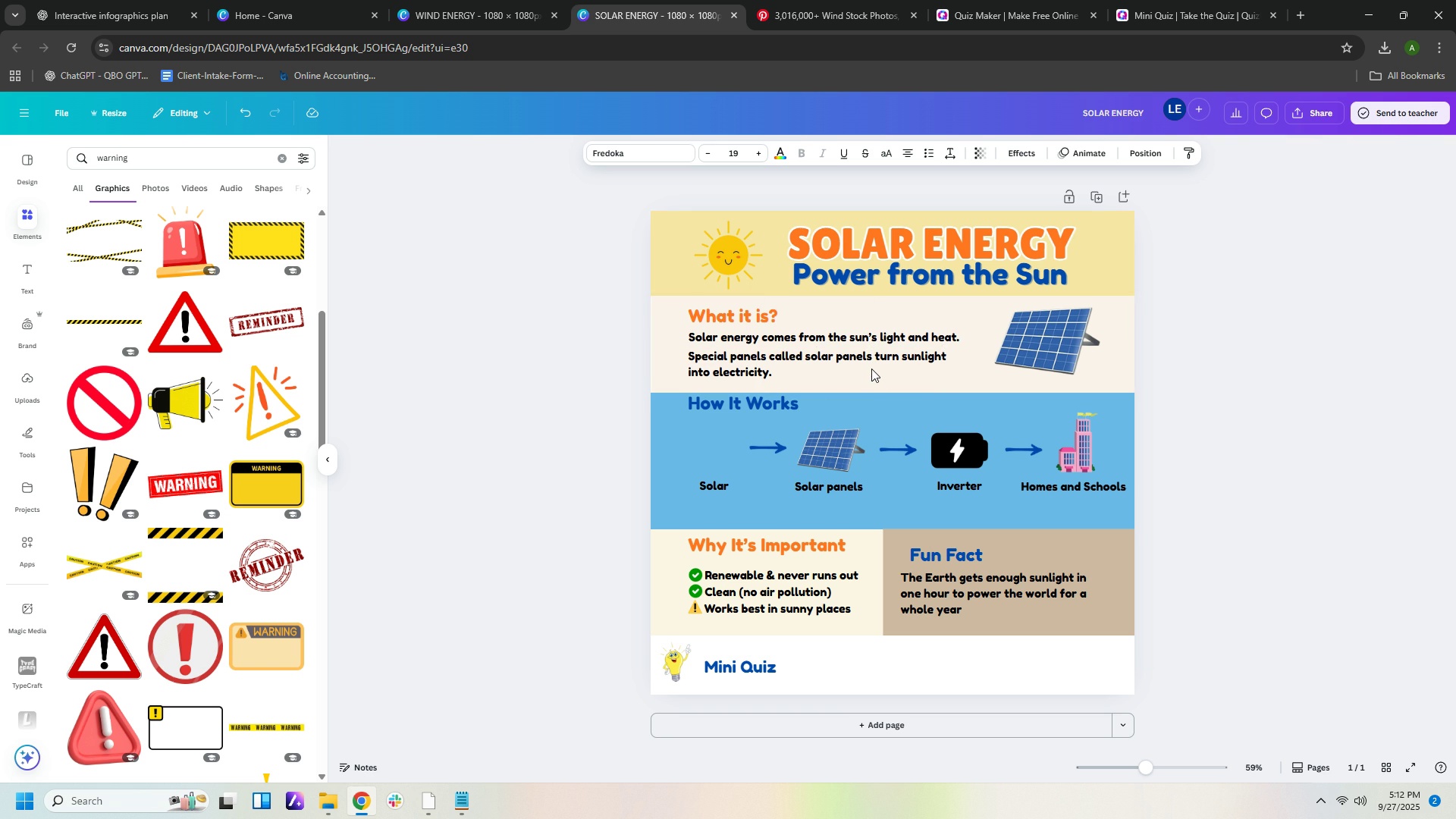 
key(ArrowDown)
 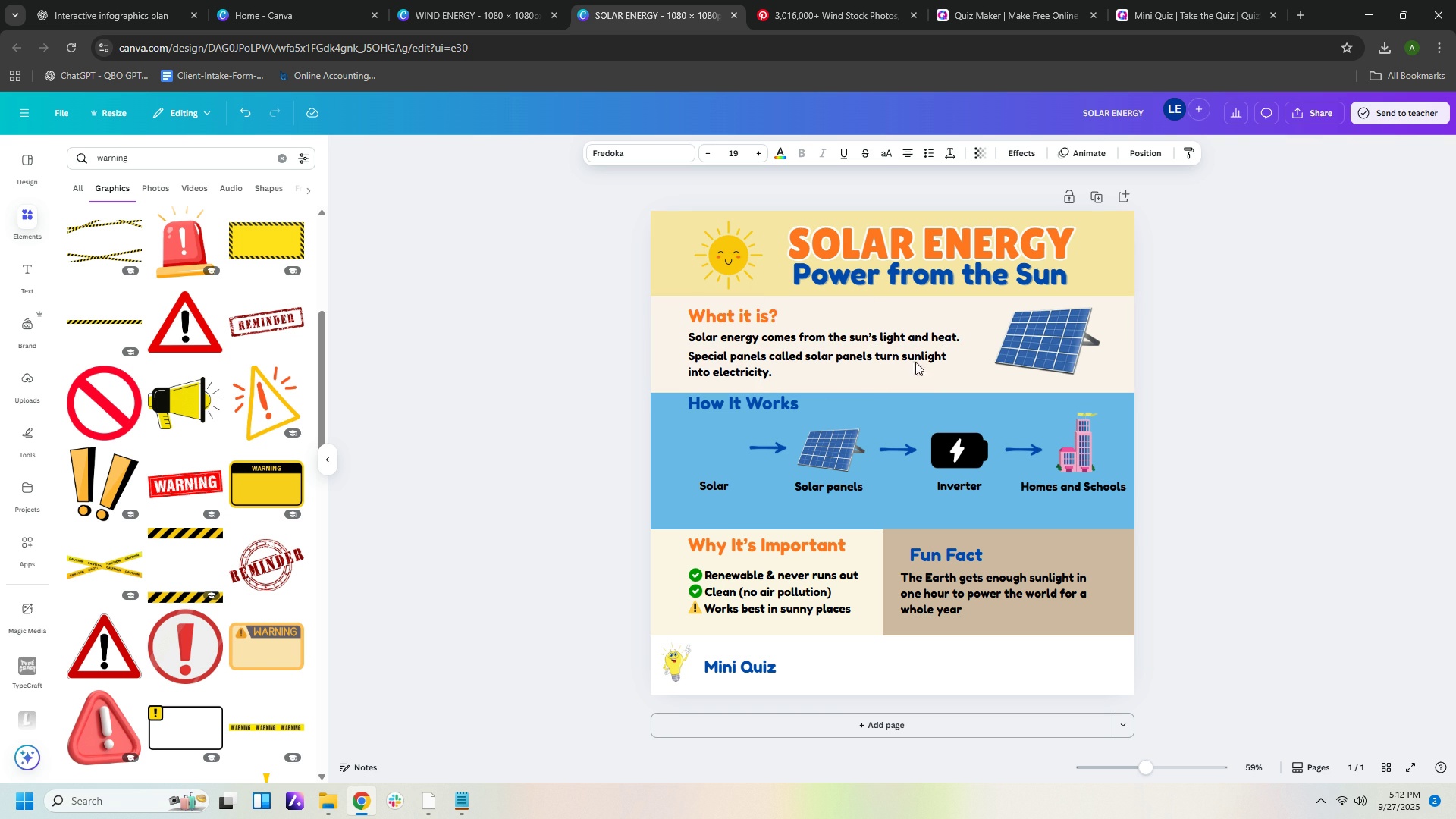 
key(ArrowDown)
 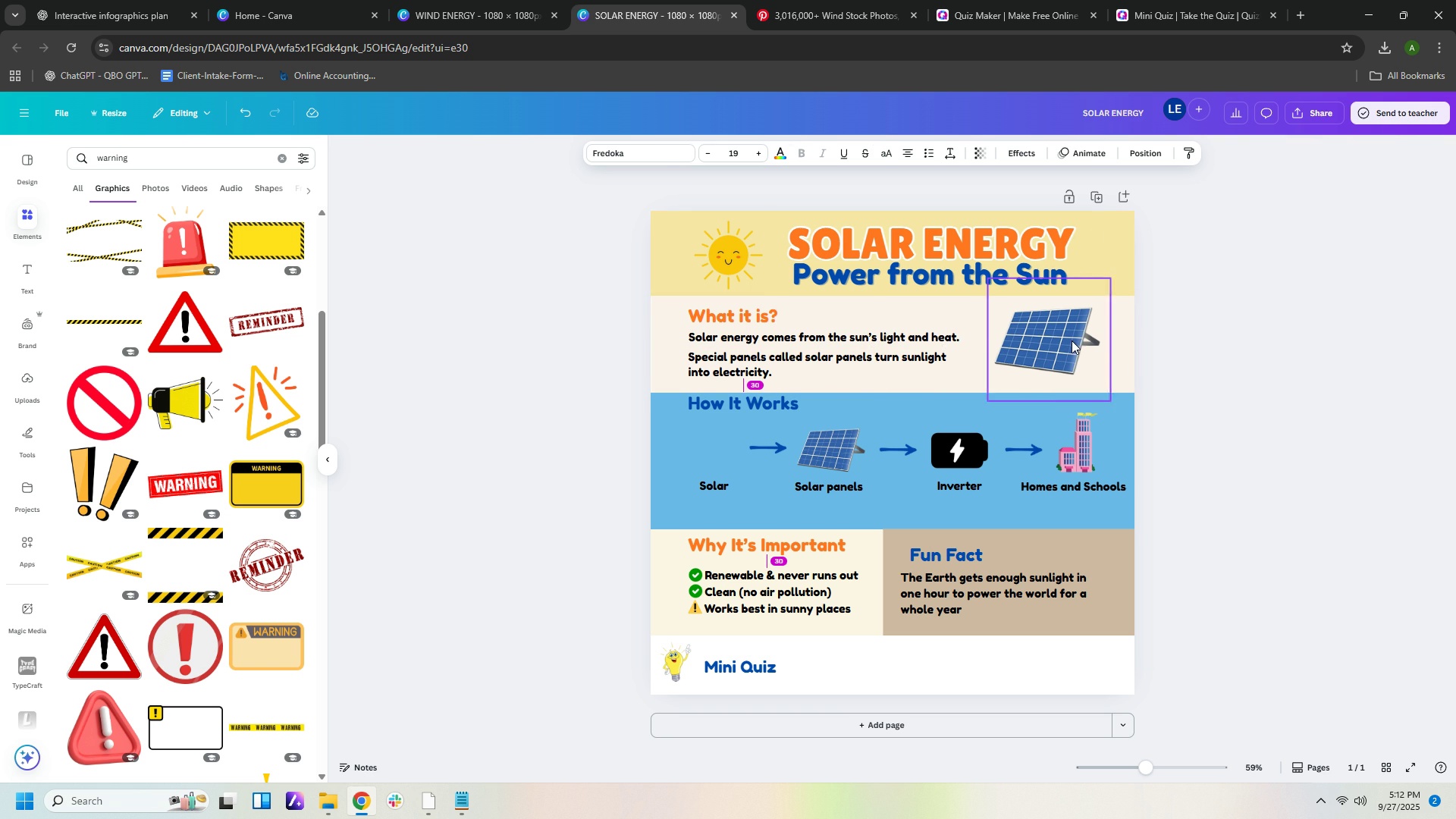 
left_click([1072, 340])